 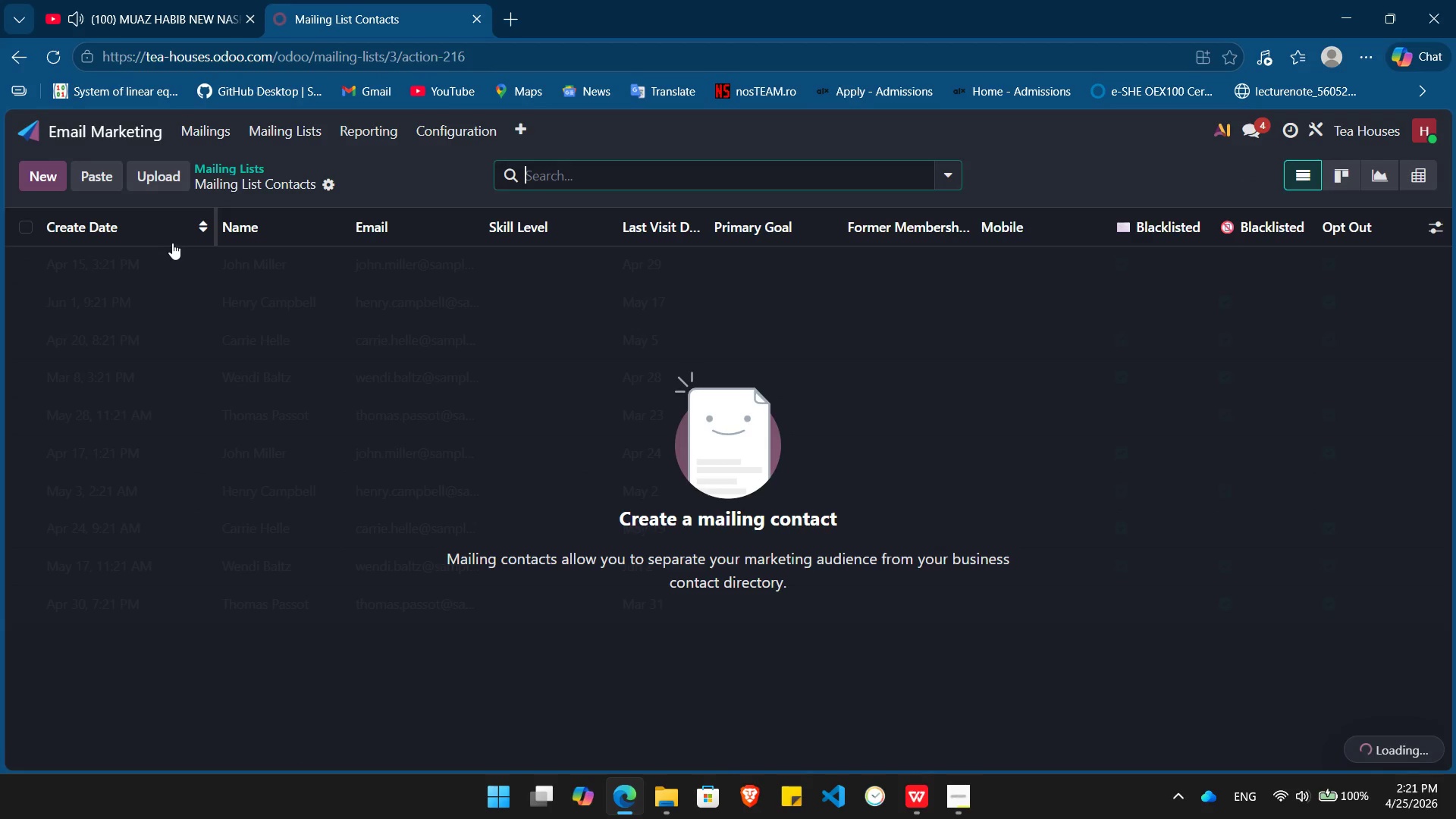 
left_click([330, 187])
 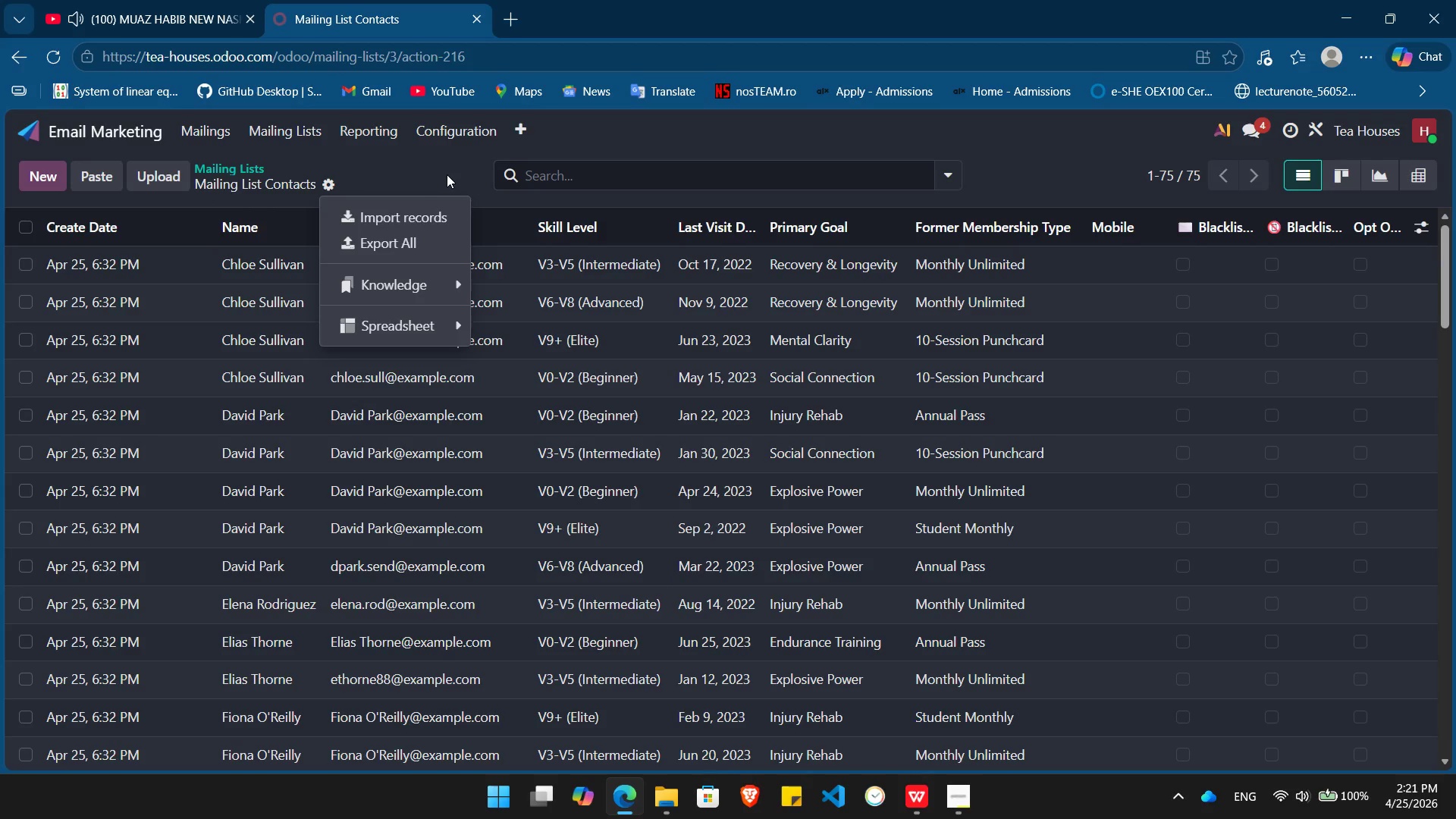 
left_click([447, 174])
 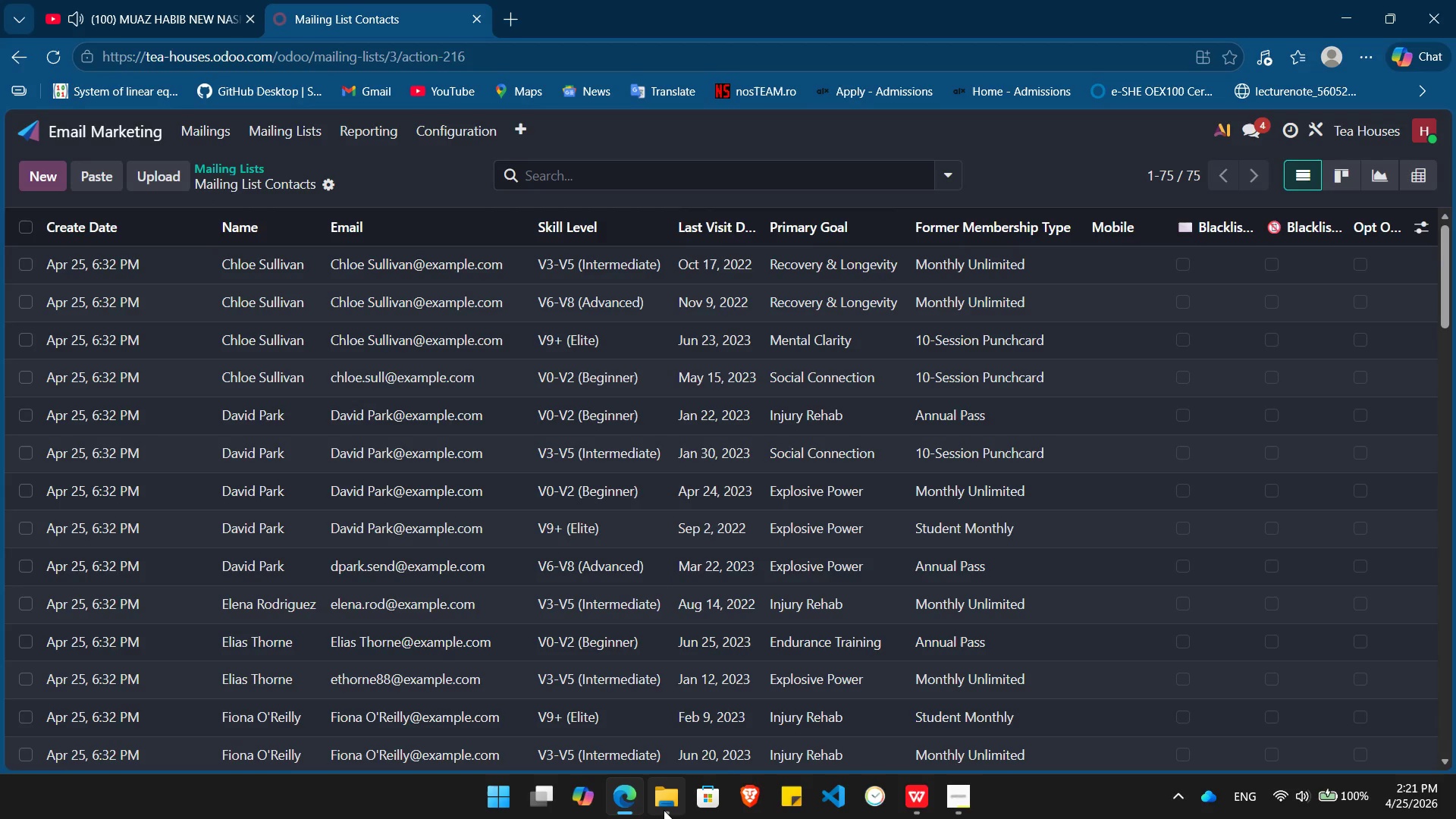 
left_click([664, 810])
 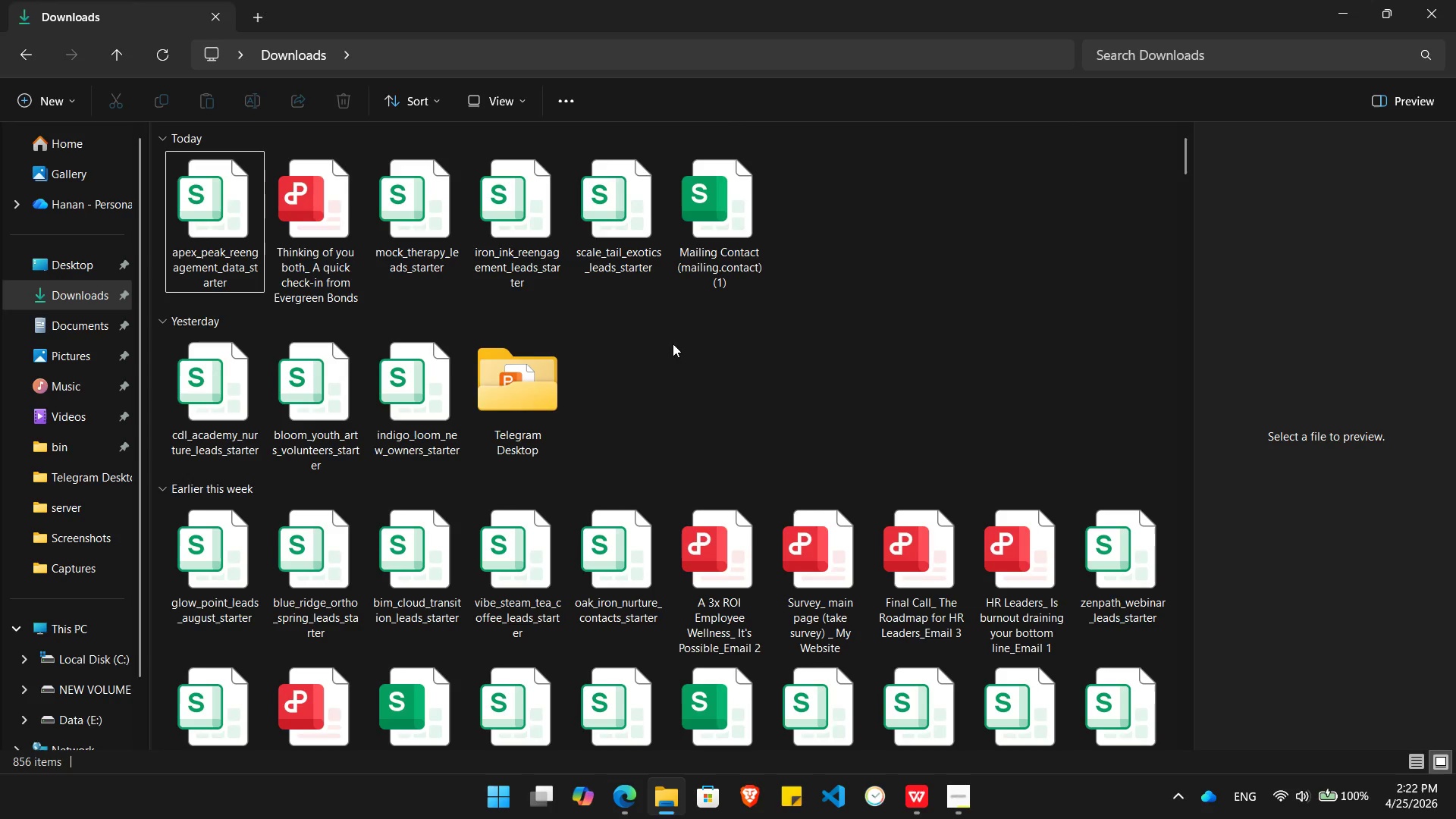 
wait(8.73)
 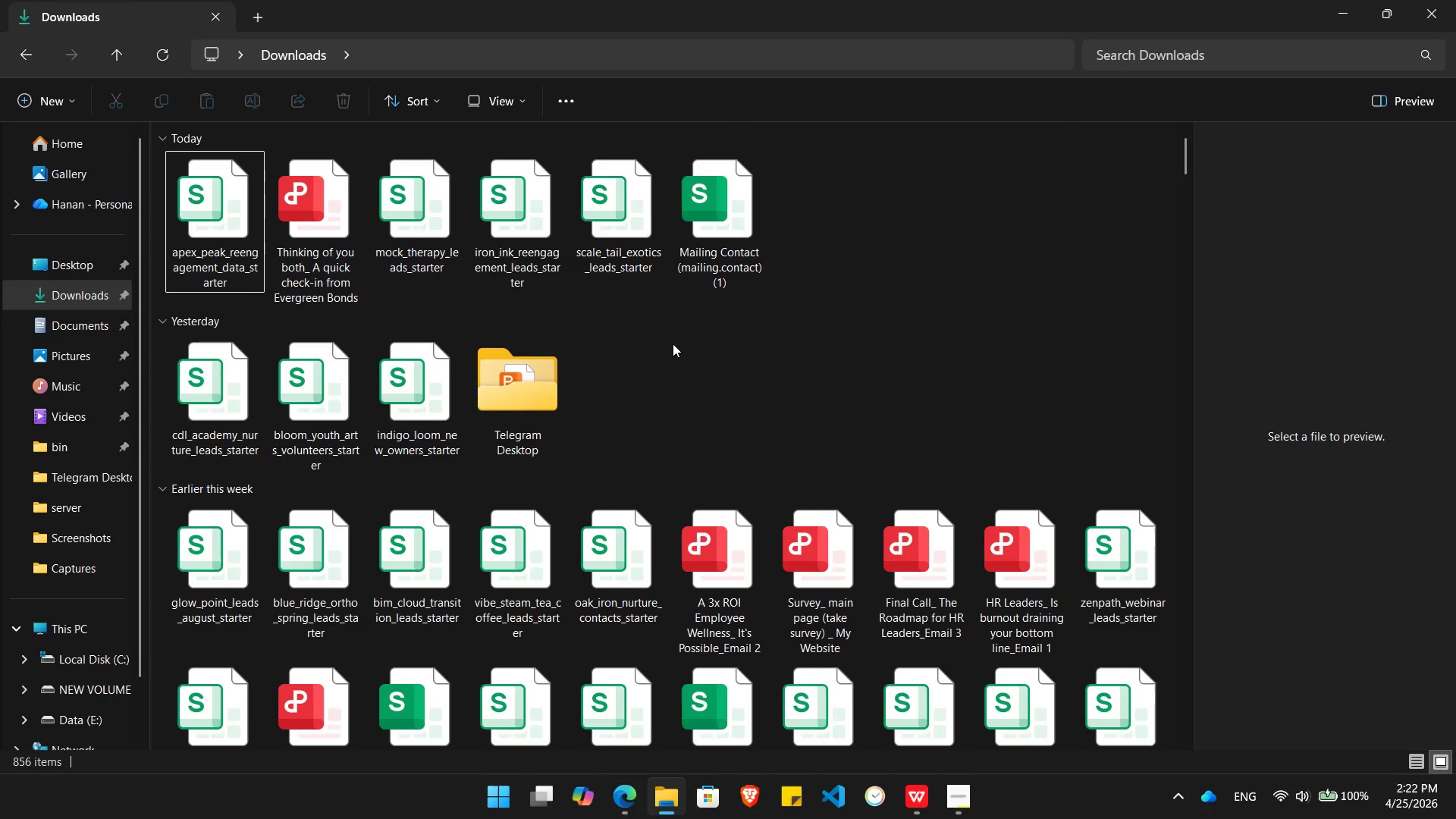 
double_click([736, 202])
 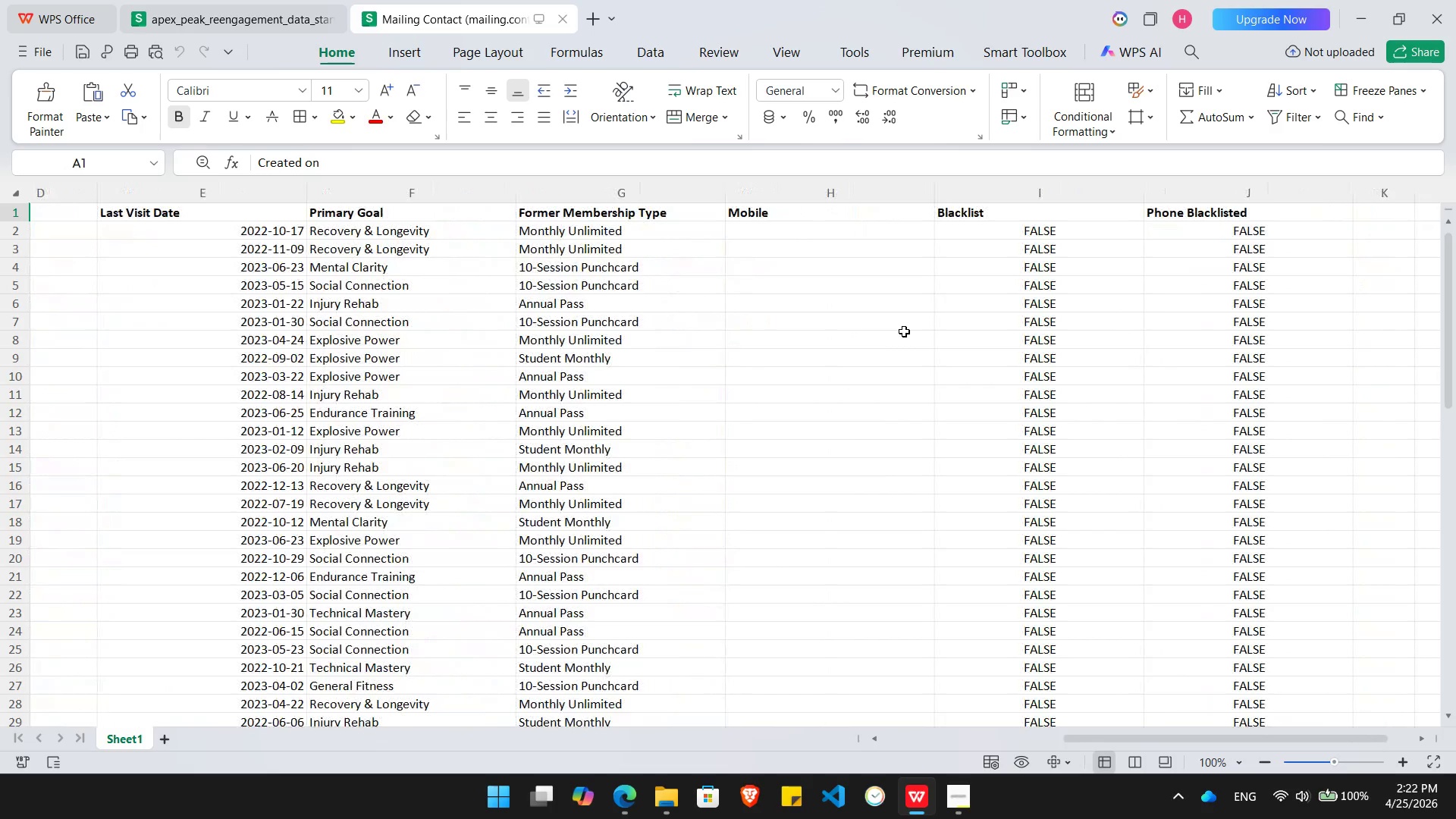 
wait(18.86)
 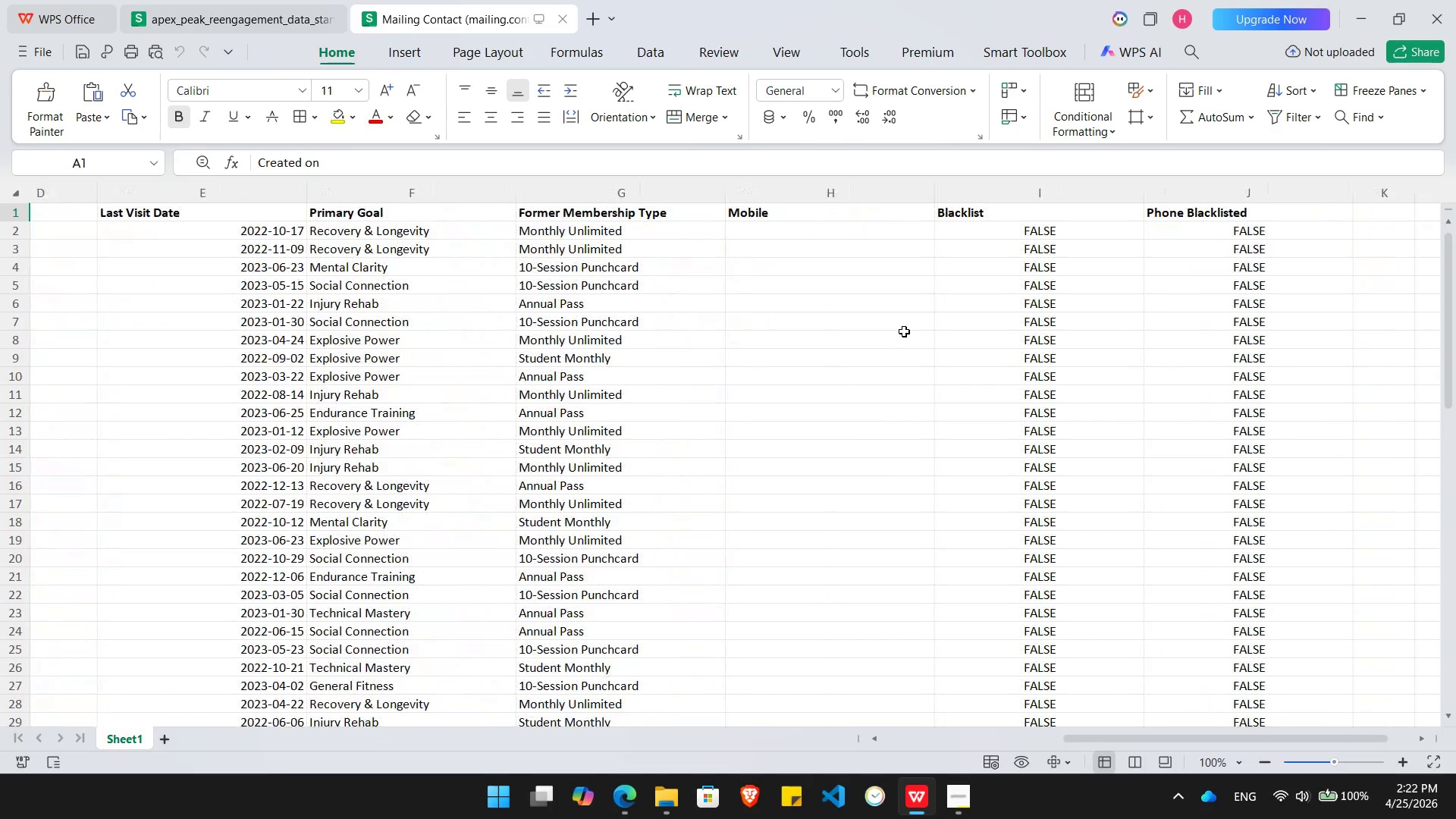 
key(Alt+AltLeft)